 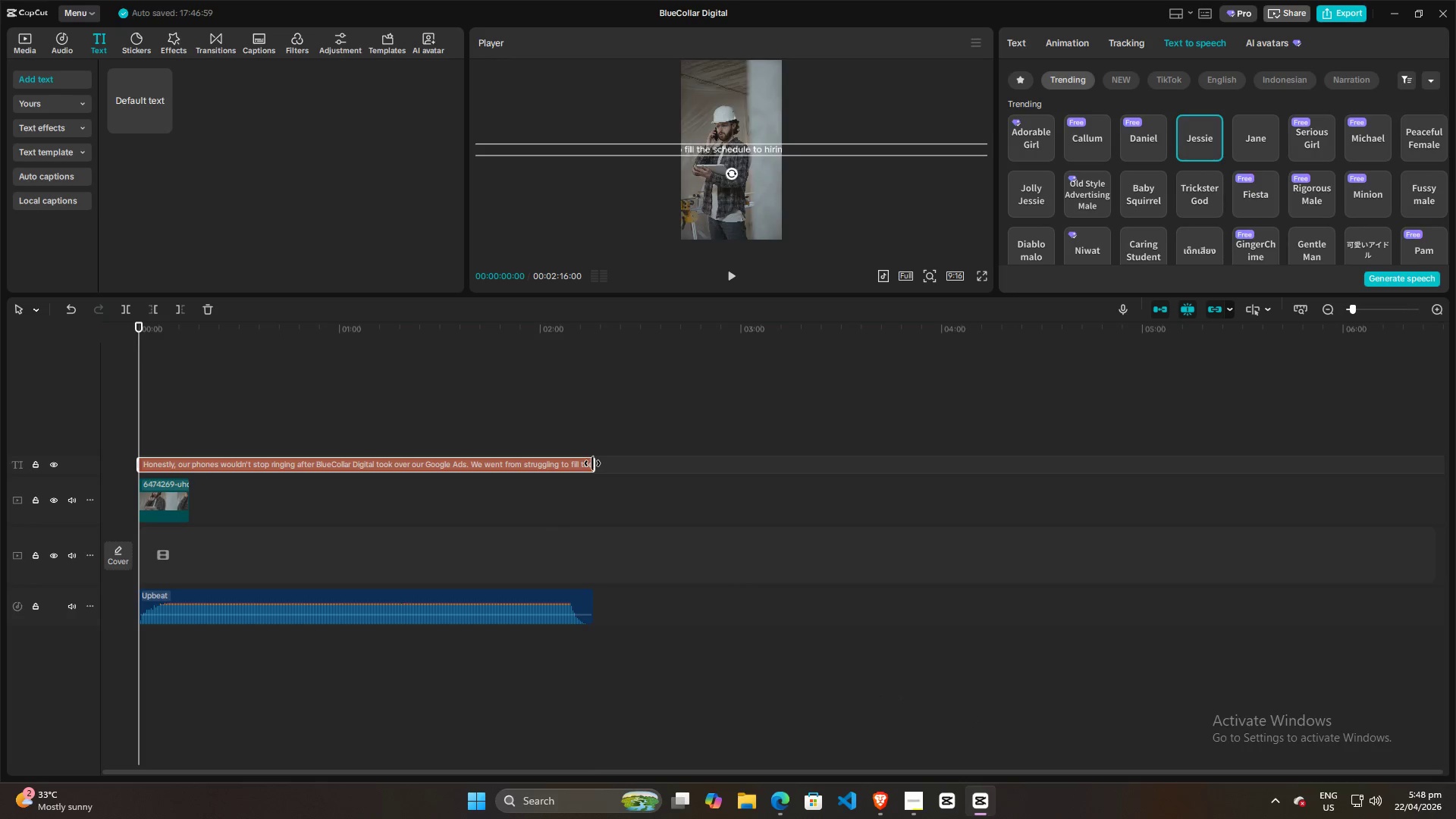 
left_click([320, 464])
 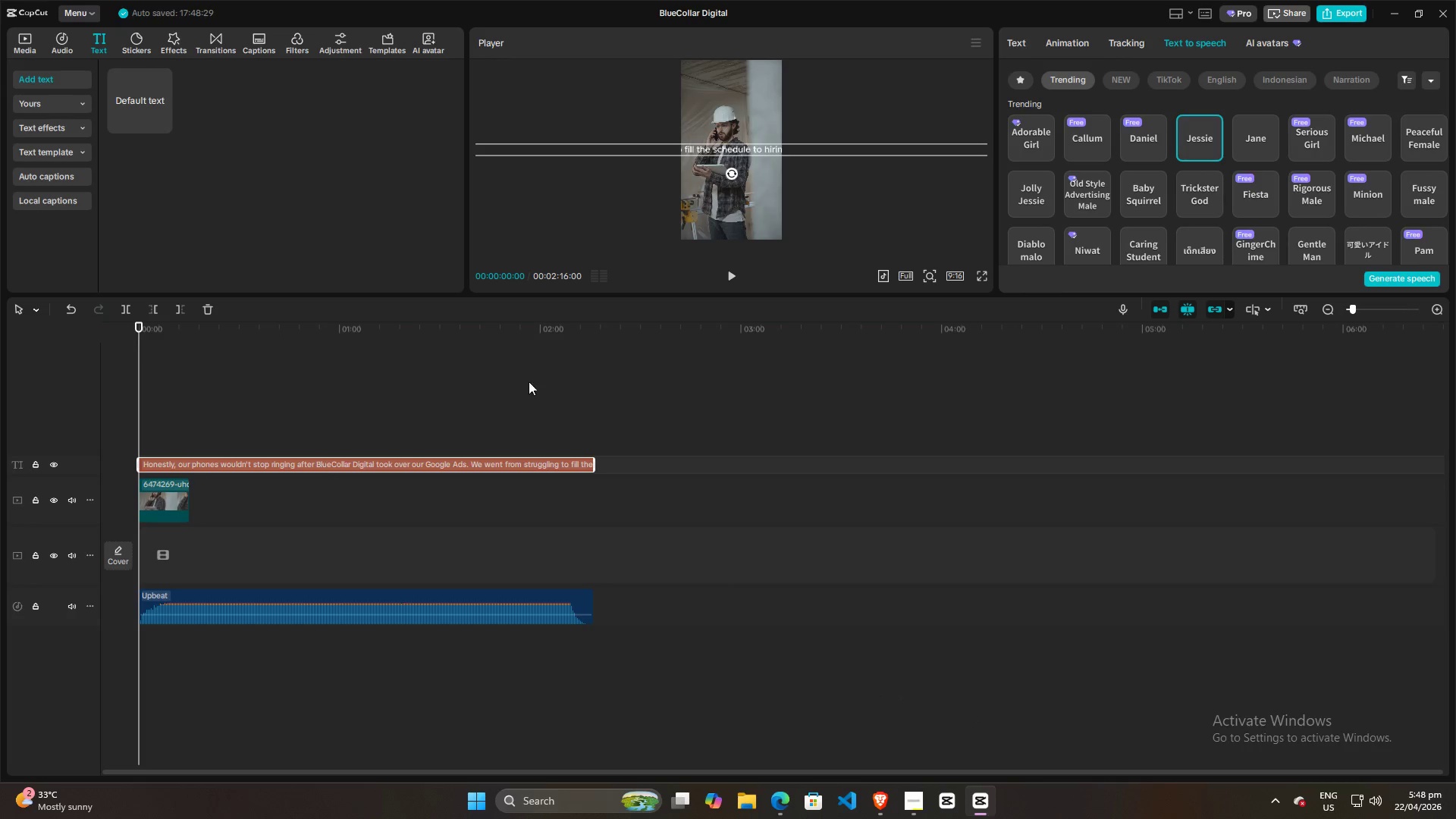 
left_click([1254, 128])
 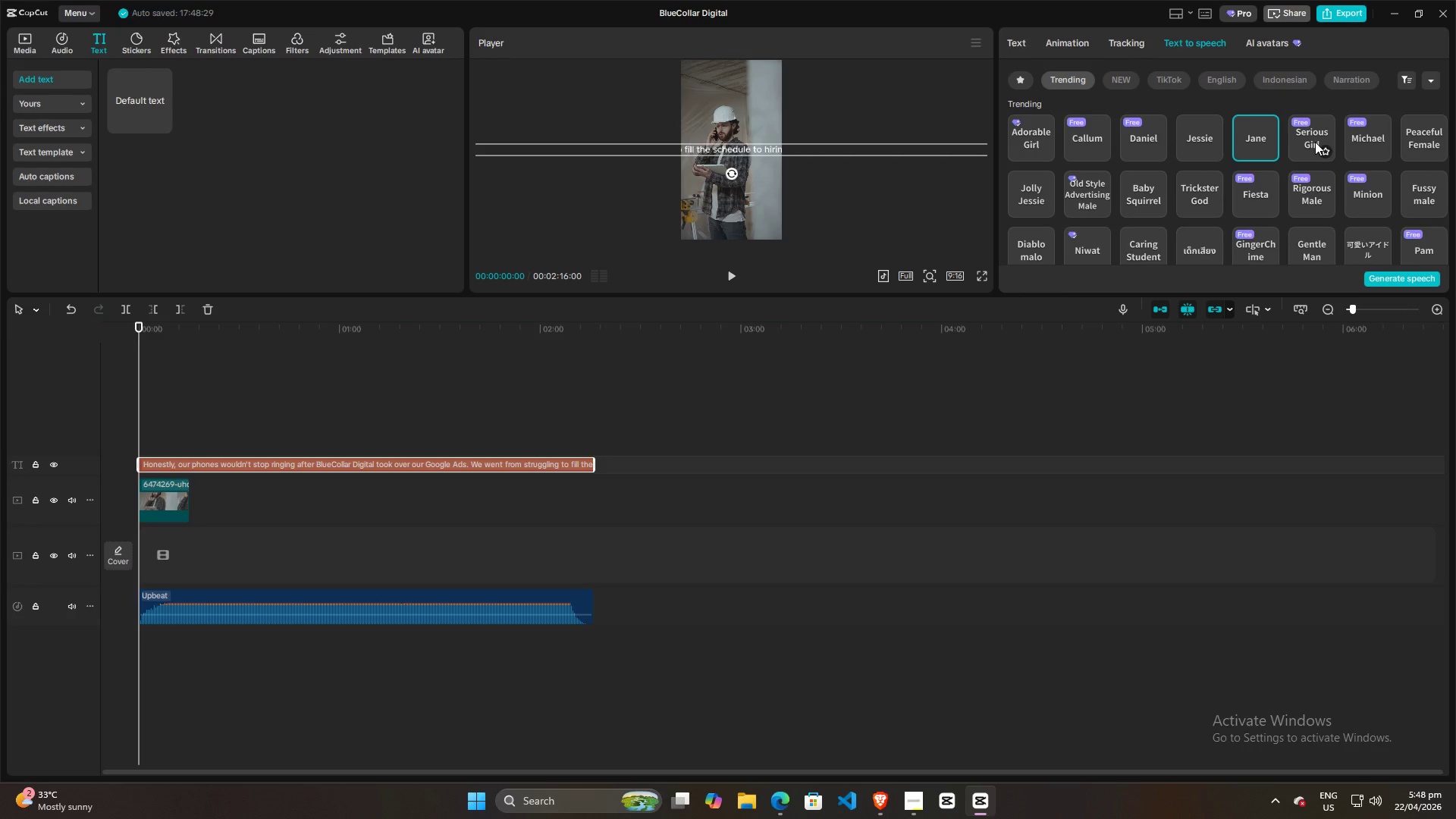 
wait(5.89)
 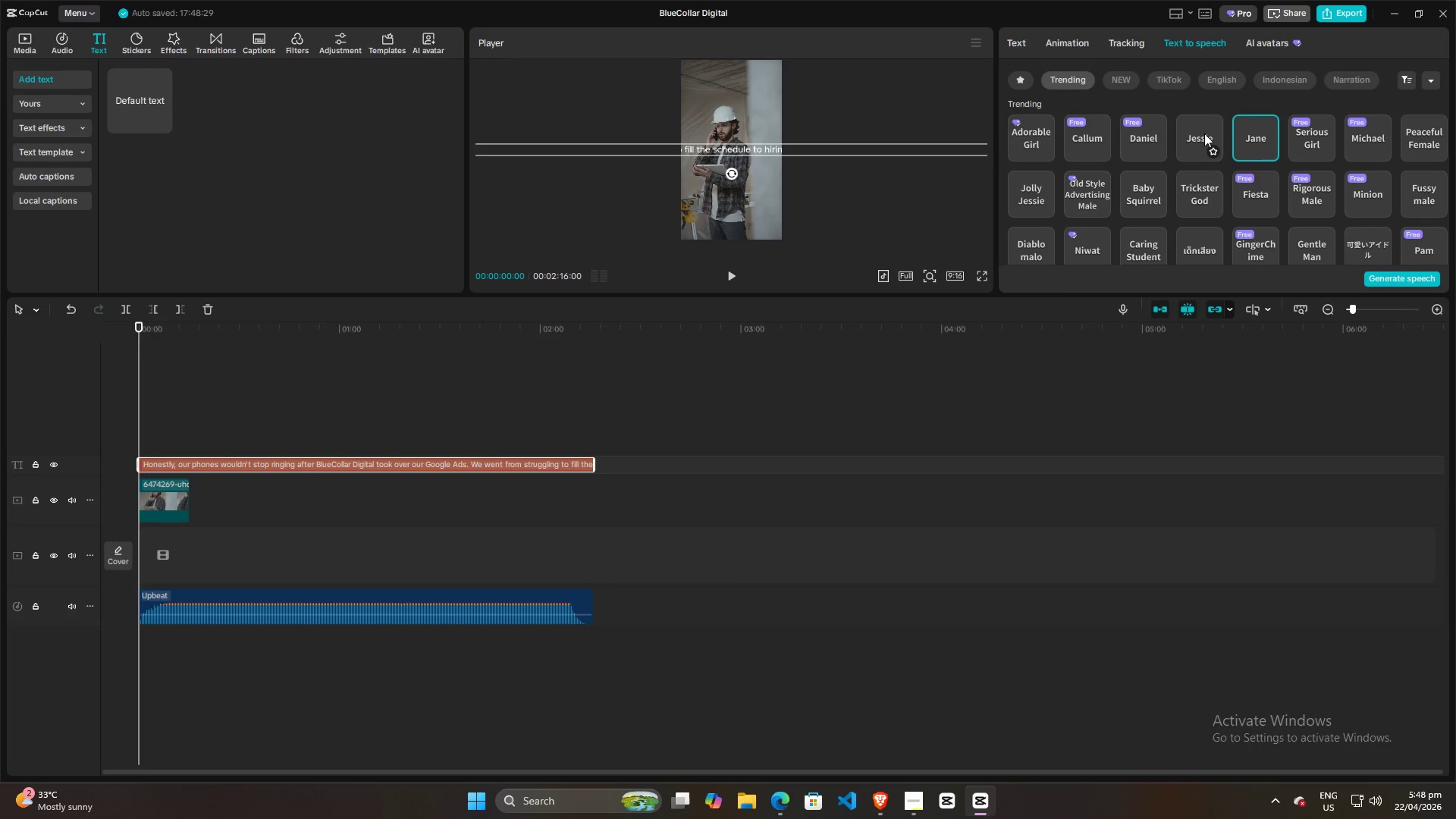 
left_click([1313, 146])
 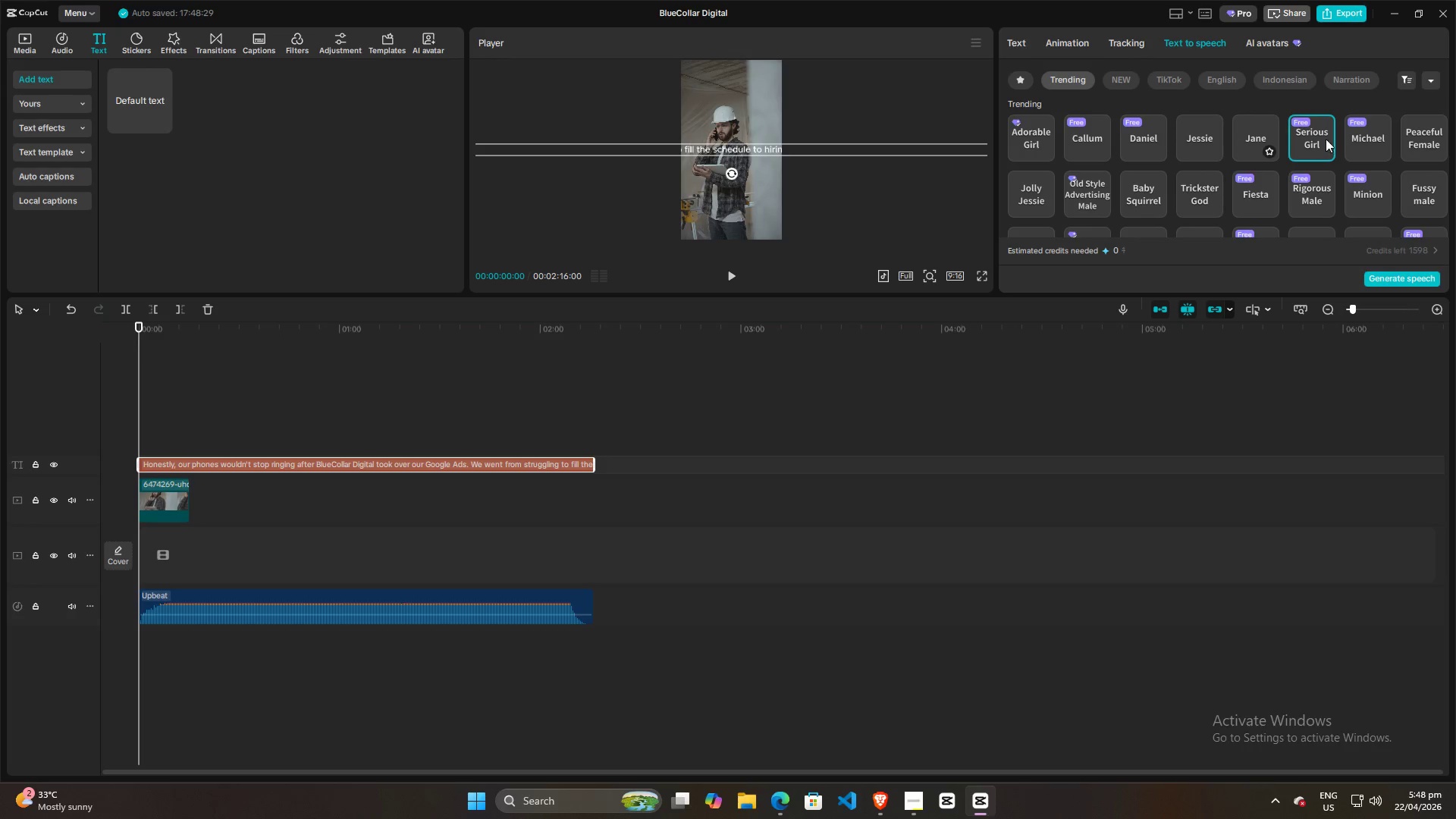 
left_click([1377, 129])
 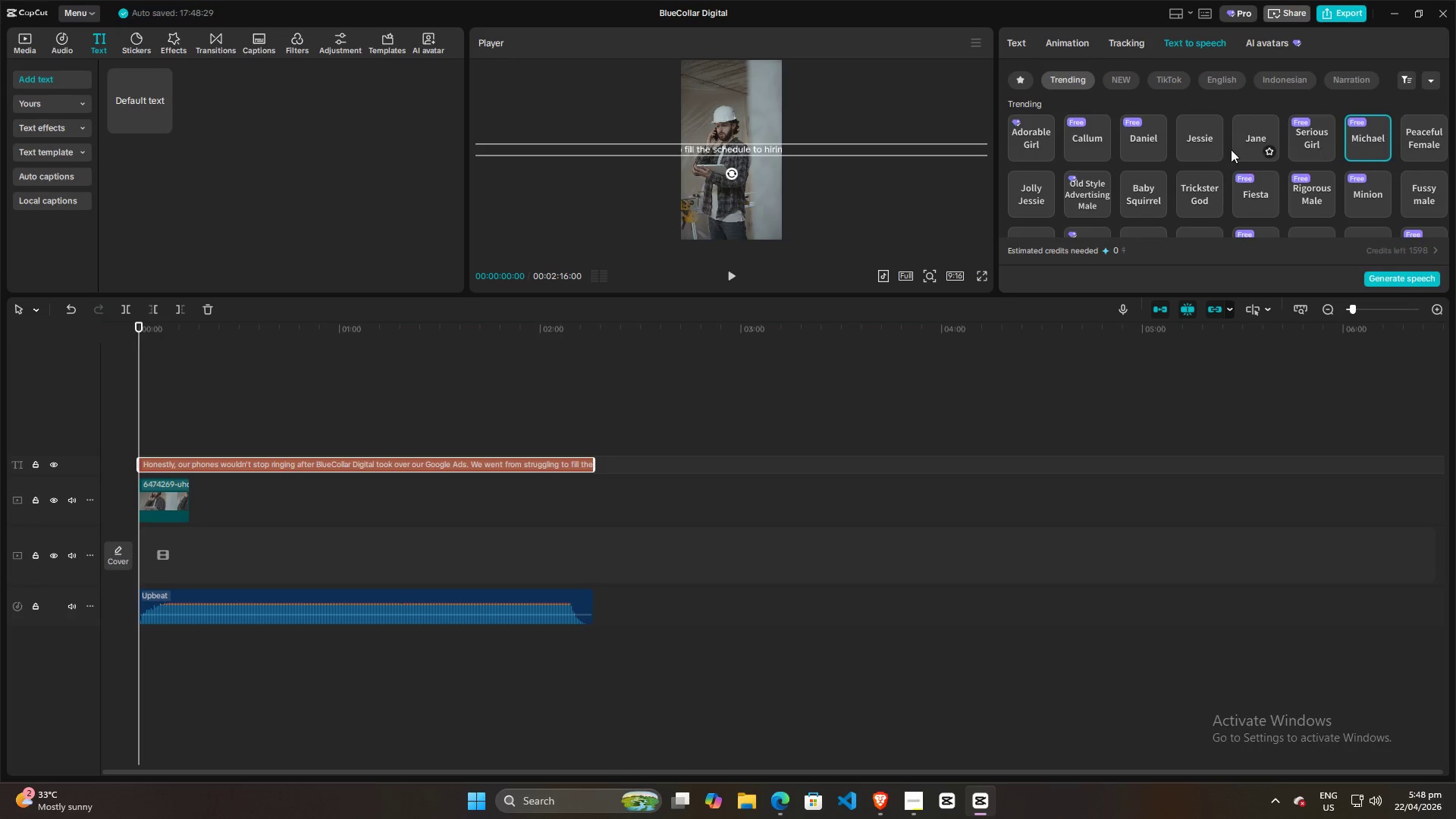 
left_click([1194, 133])
 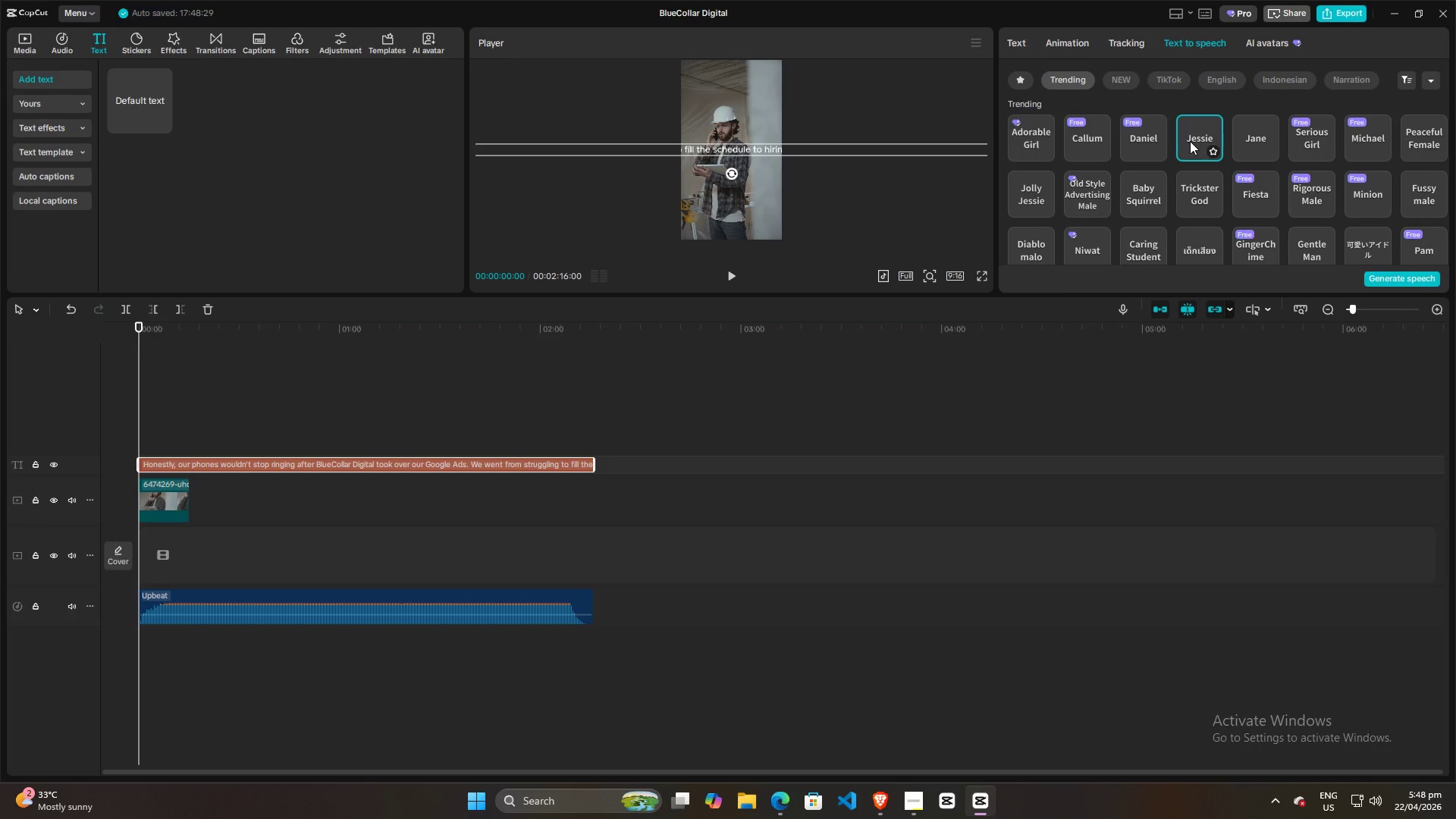 
wait(11.36)
 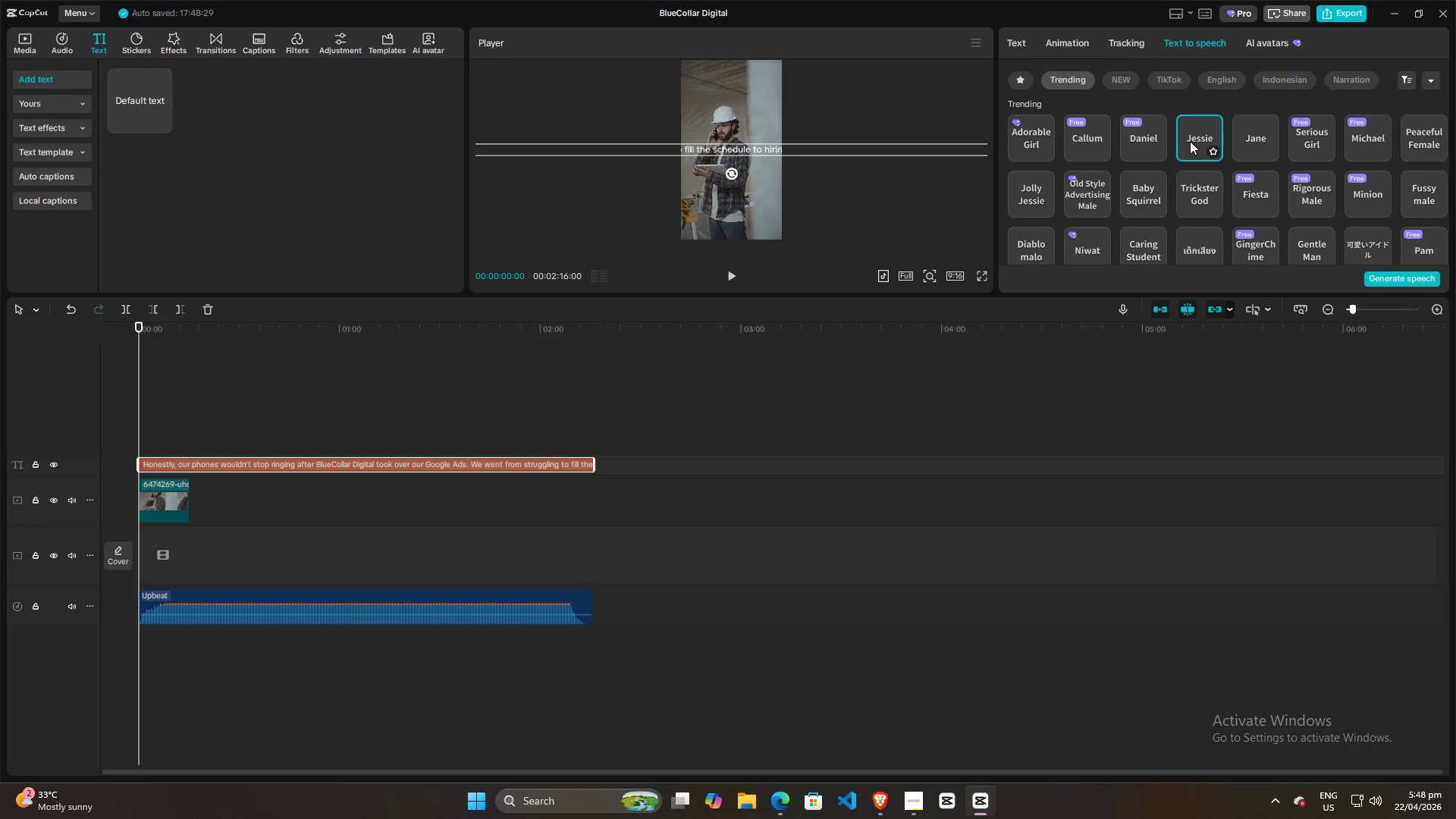 
left_click([1373, 278])
 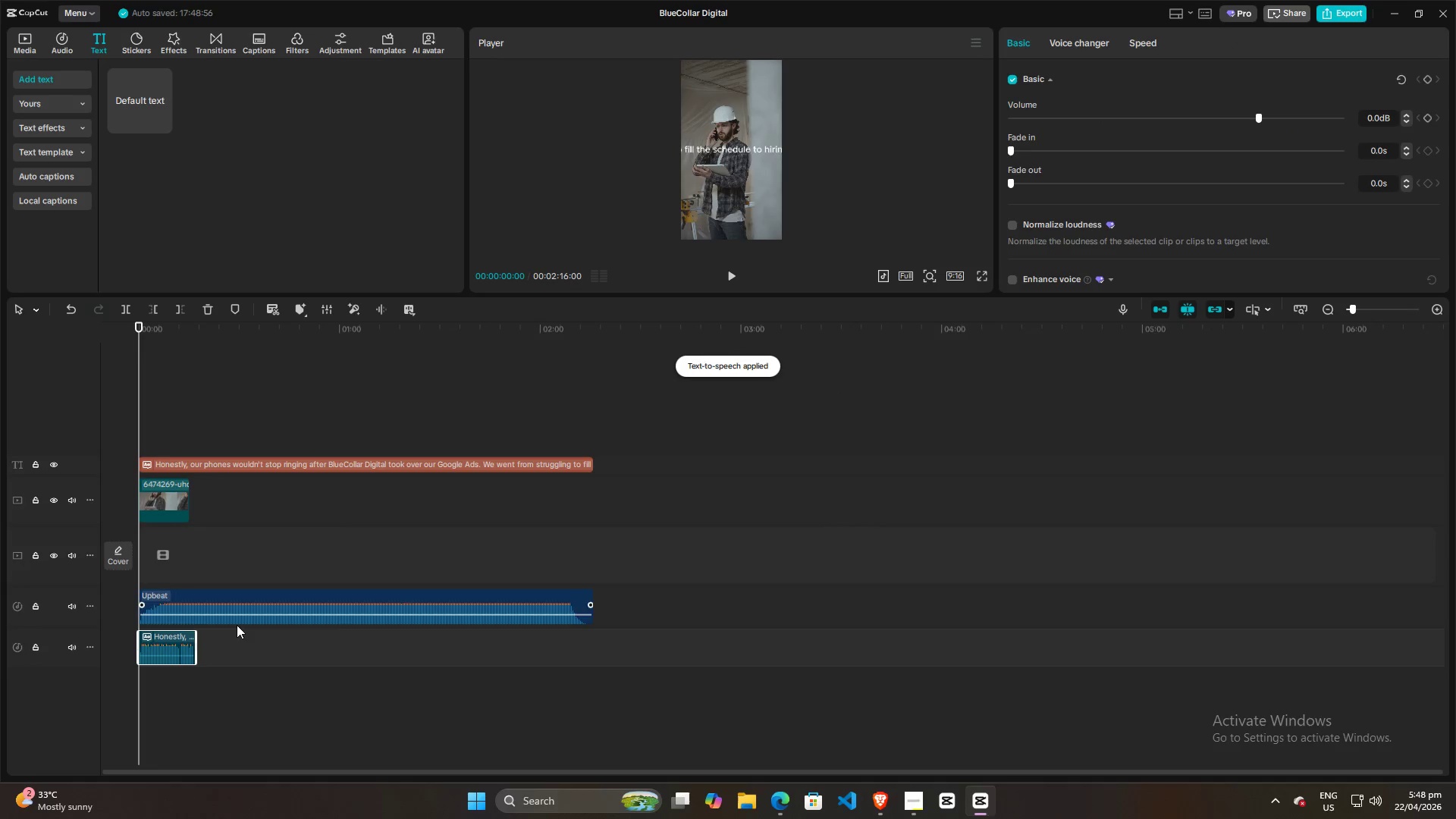 
left_click([400, 461])
 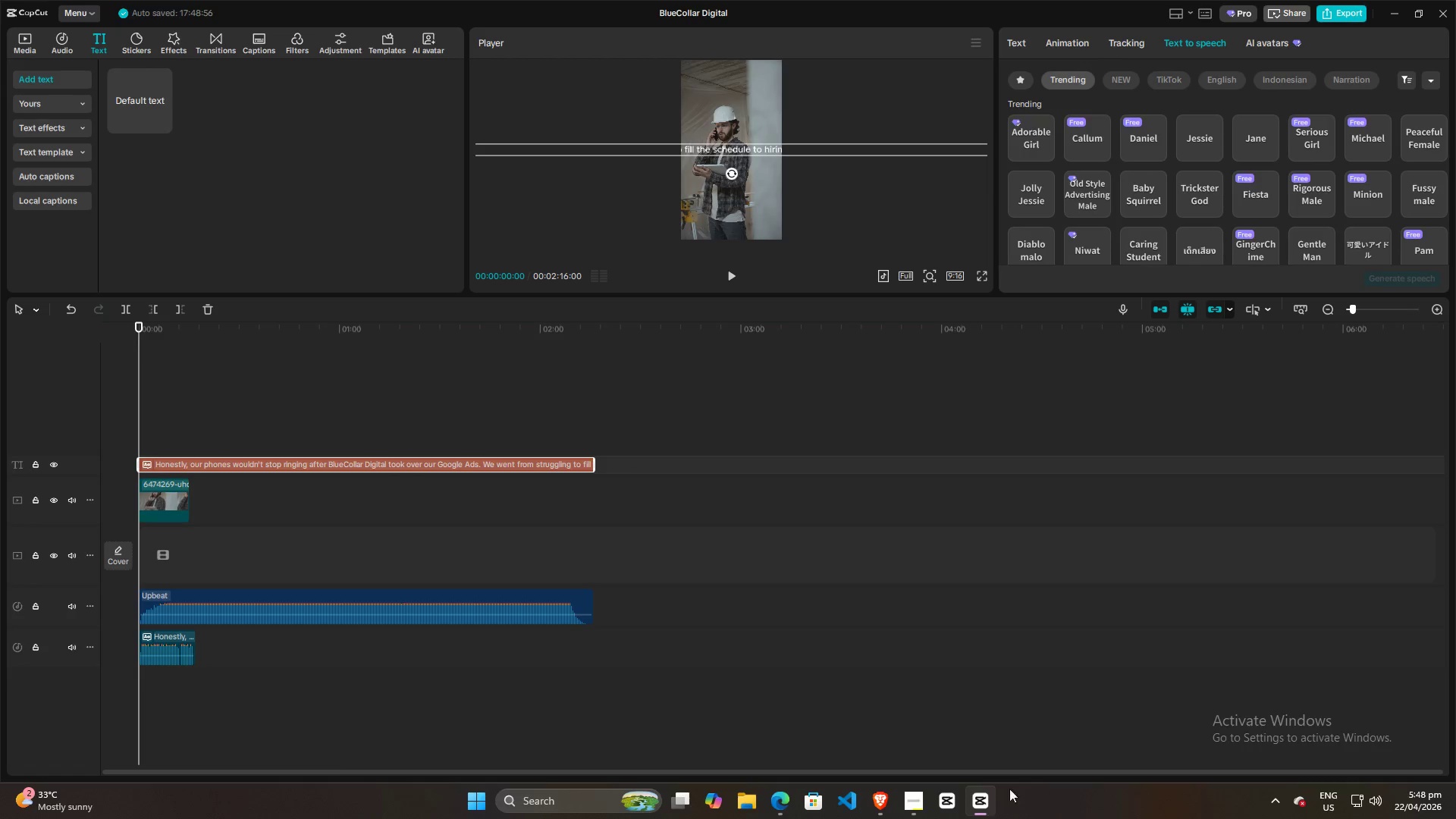 
left_click([908, 801])